 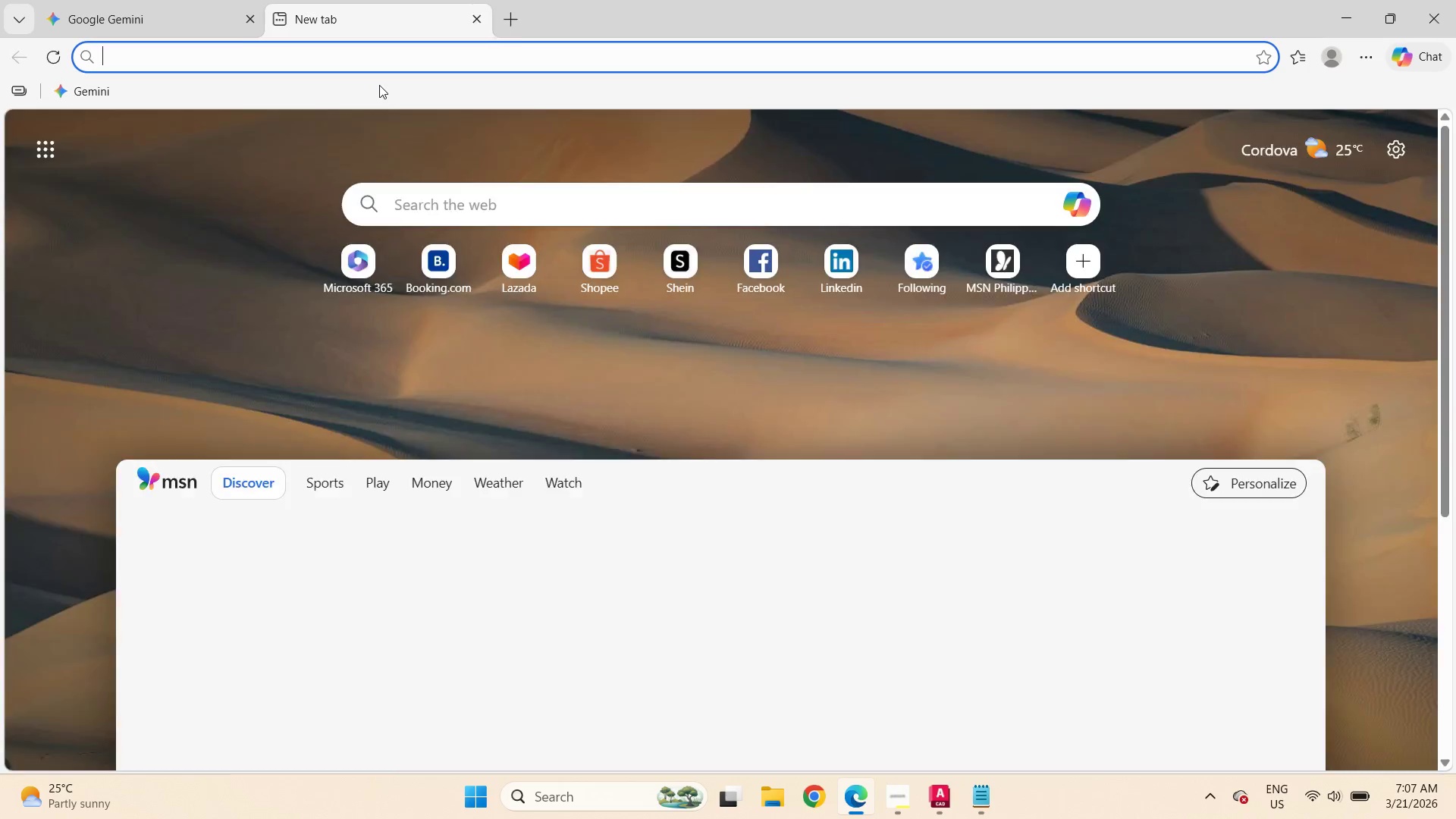 
type(m4 sc)
 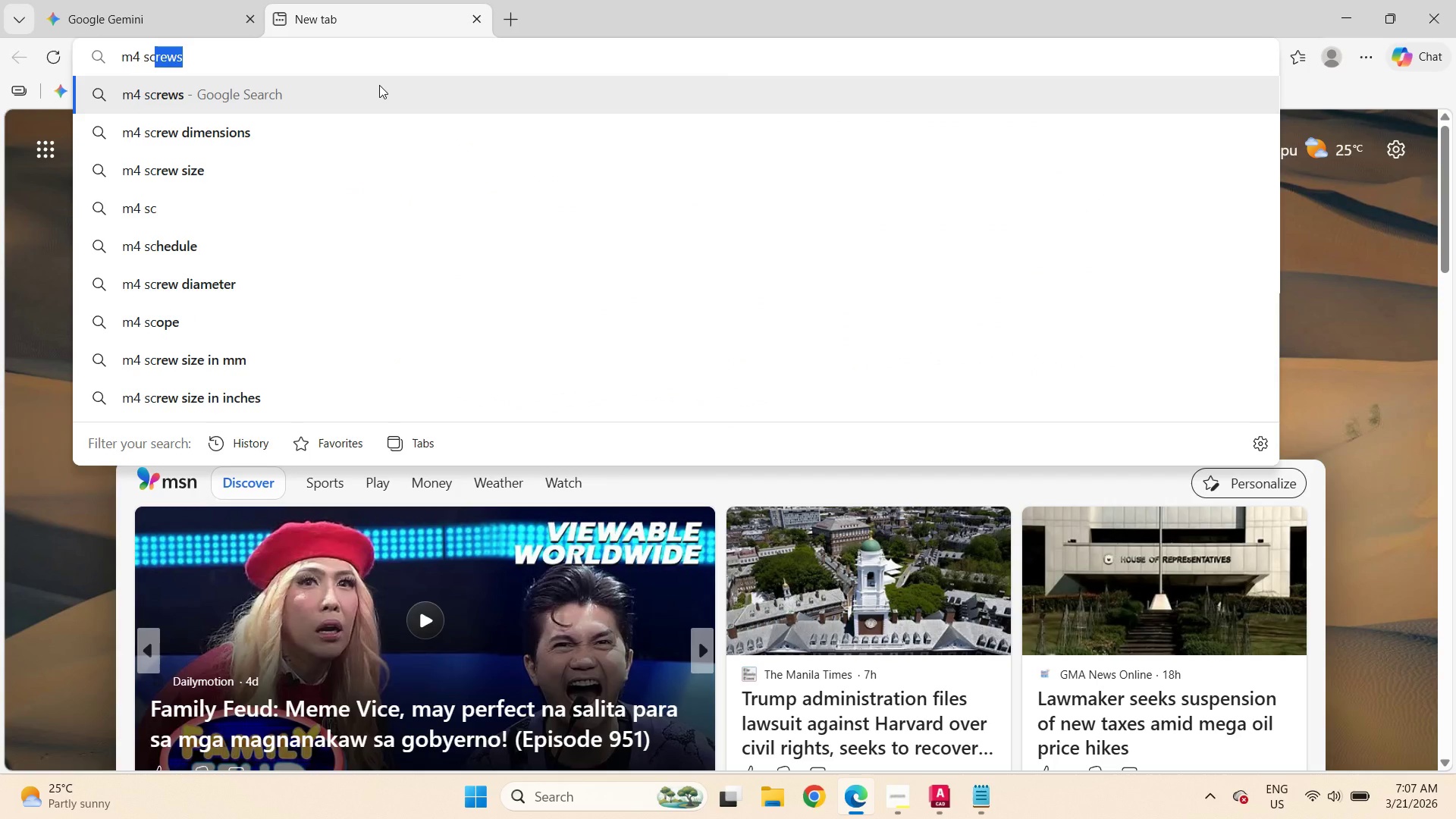 
key(ArrowDown)
 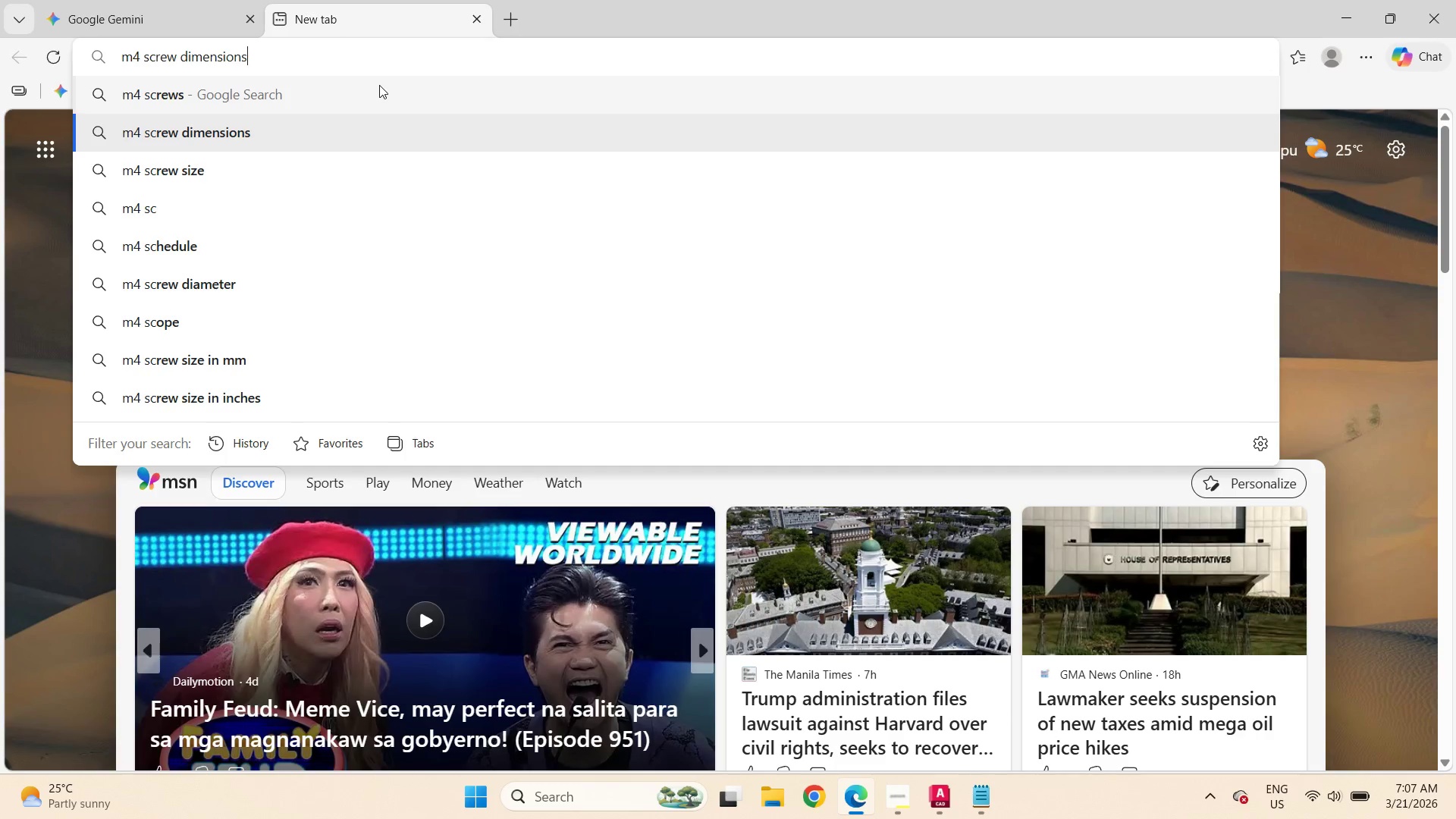 
key(Enter)
 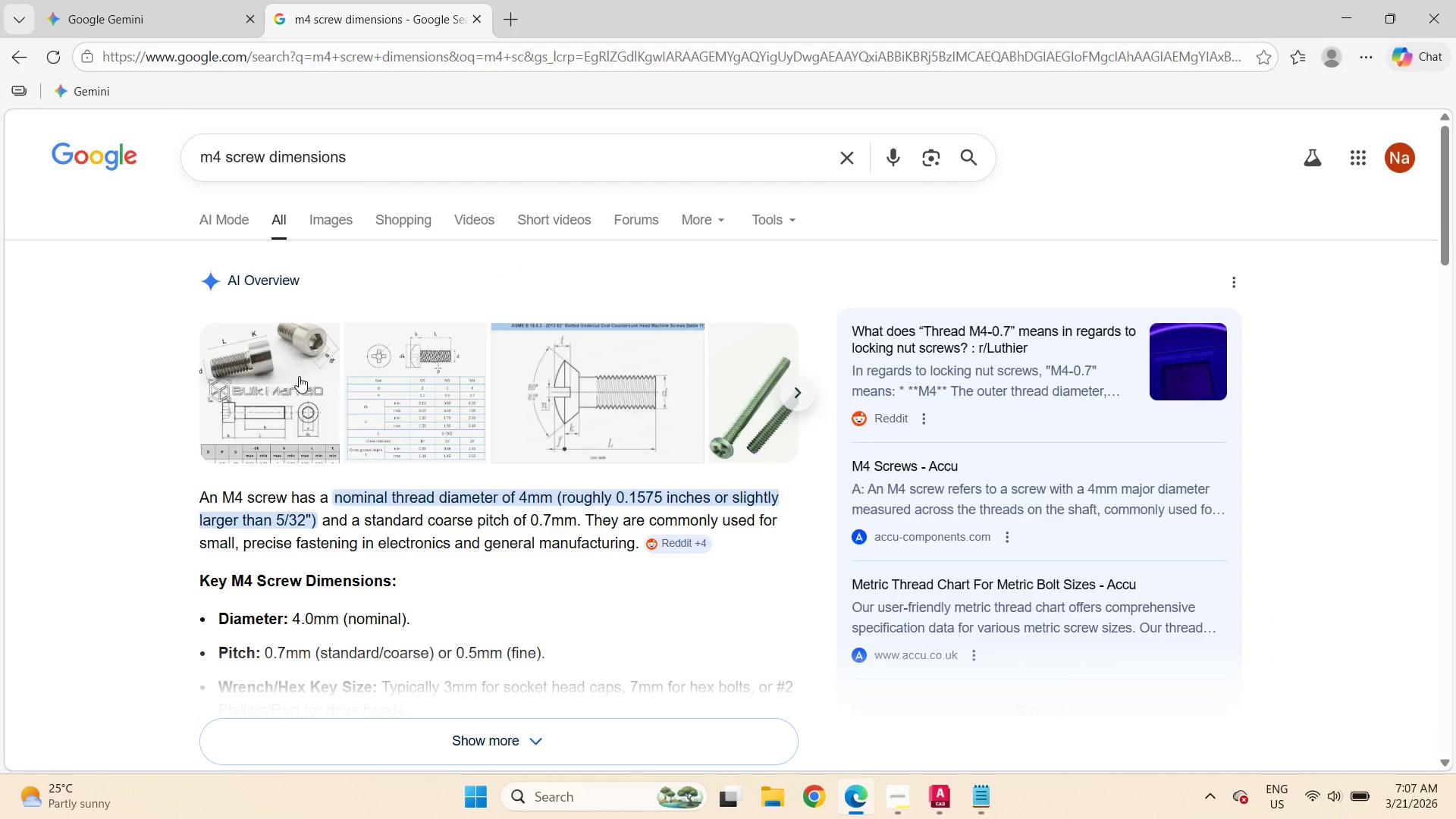 
wait(10.62)
 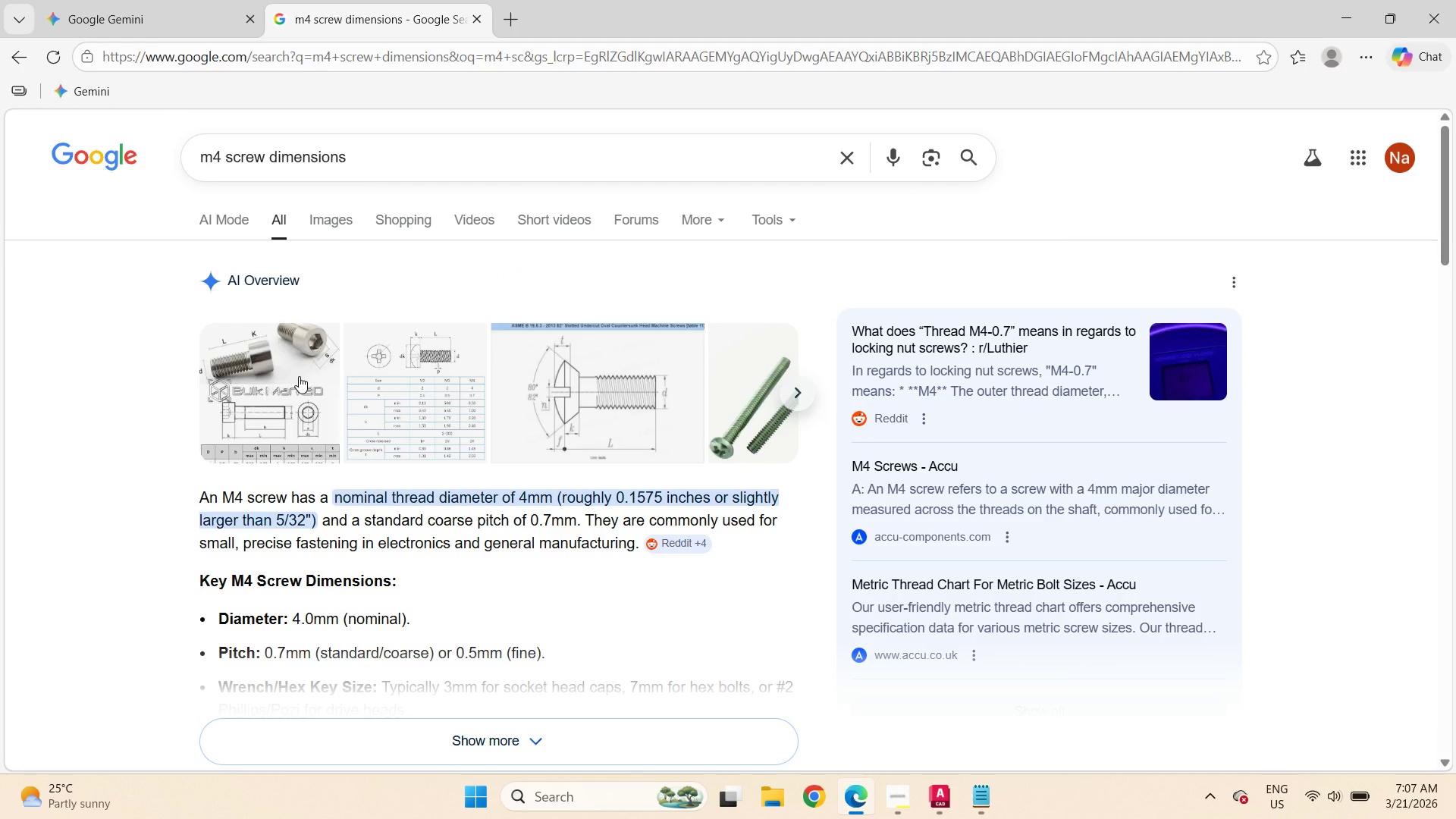 
scroll: coordinate [299, 376], scroll_direction: down, amount: 1.0
 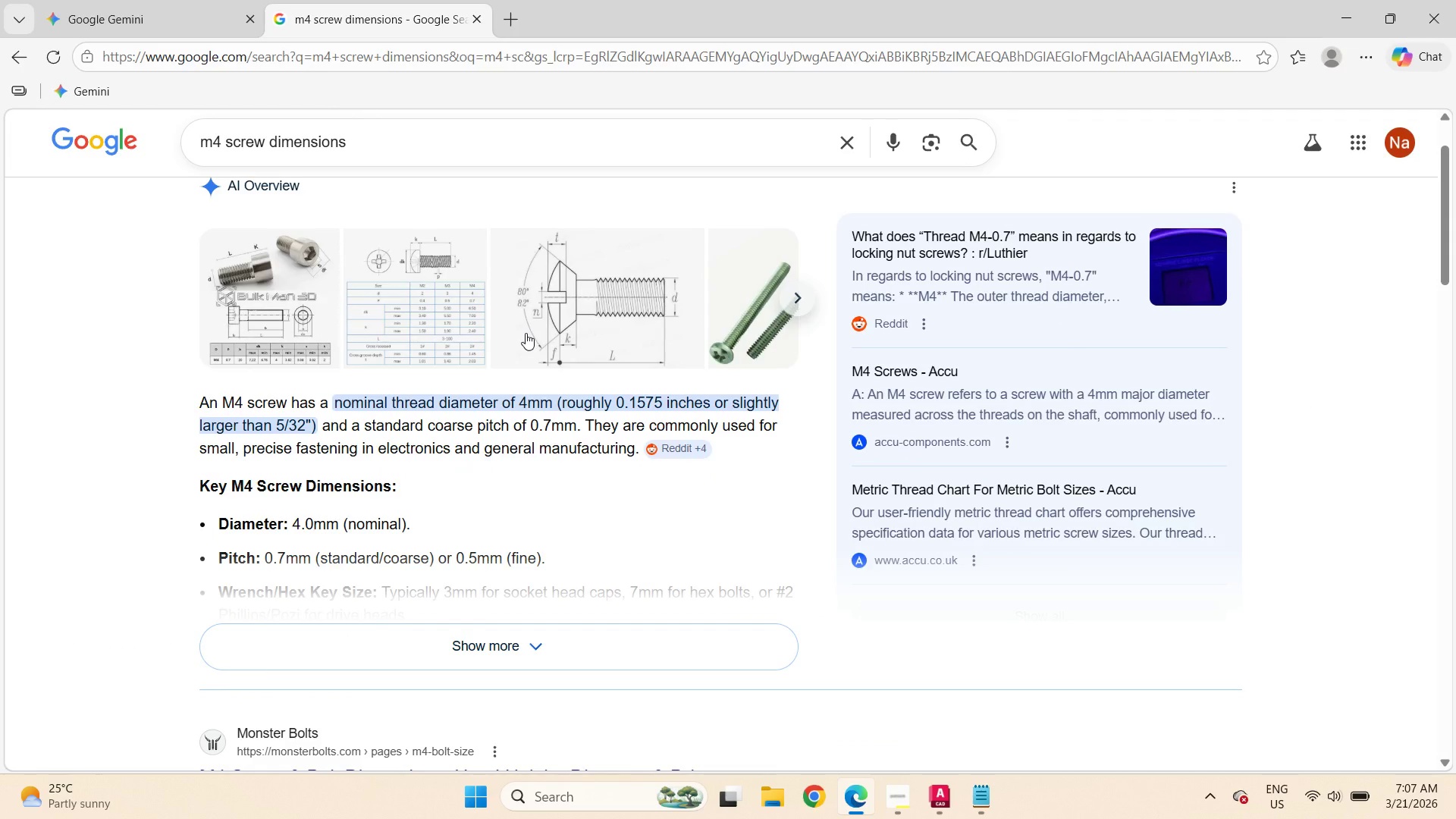 
wait(14.33)
 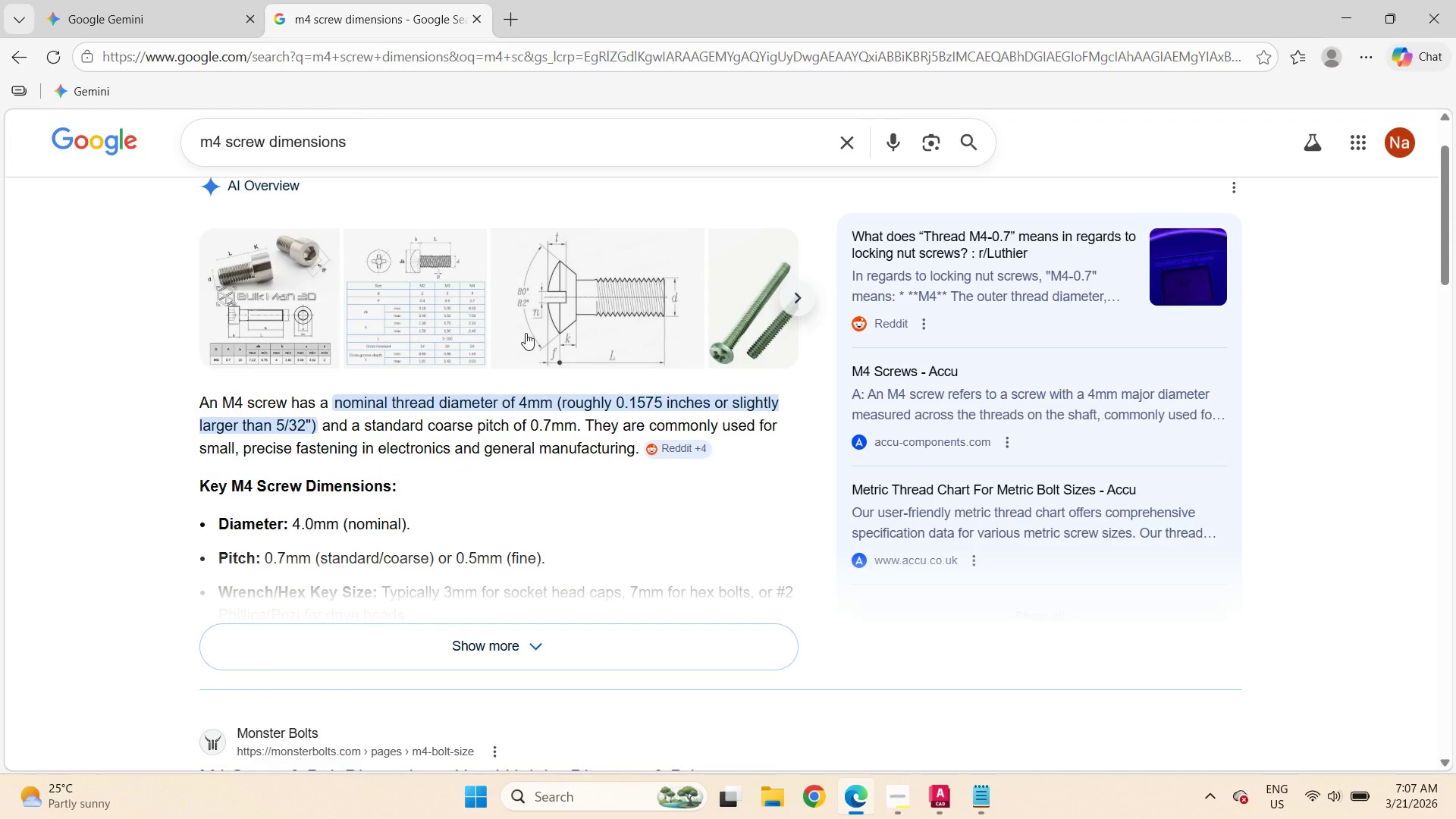 
left_click([1353, 0])